 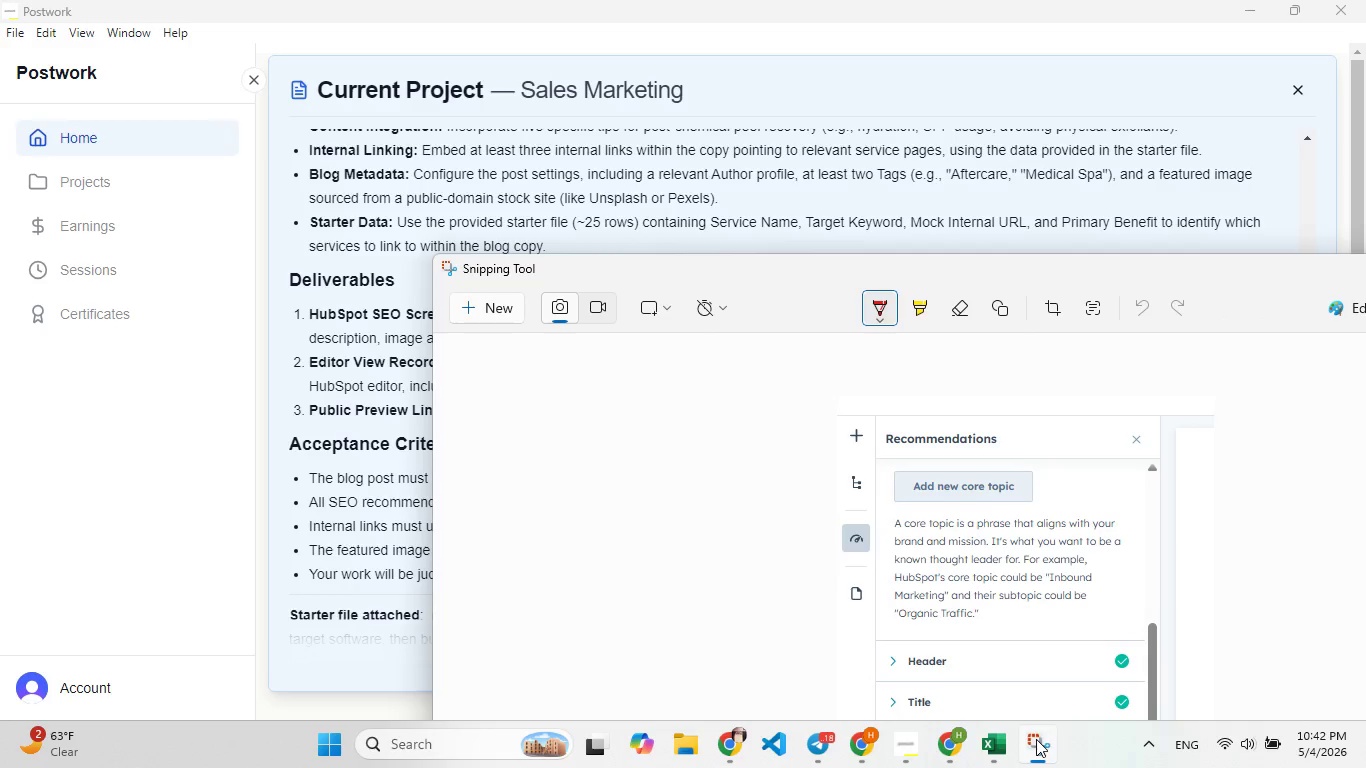 
left_click_drag(start_coordinate=[1272, 275], to_coordinate=[1037, 241])
 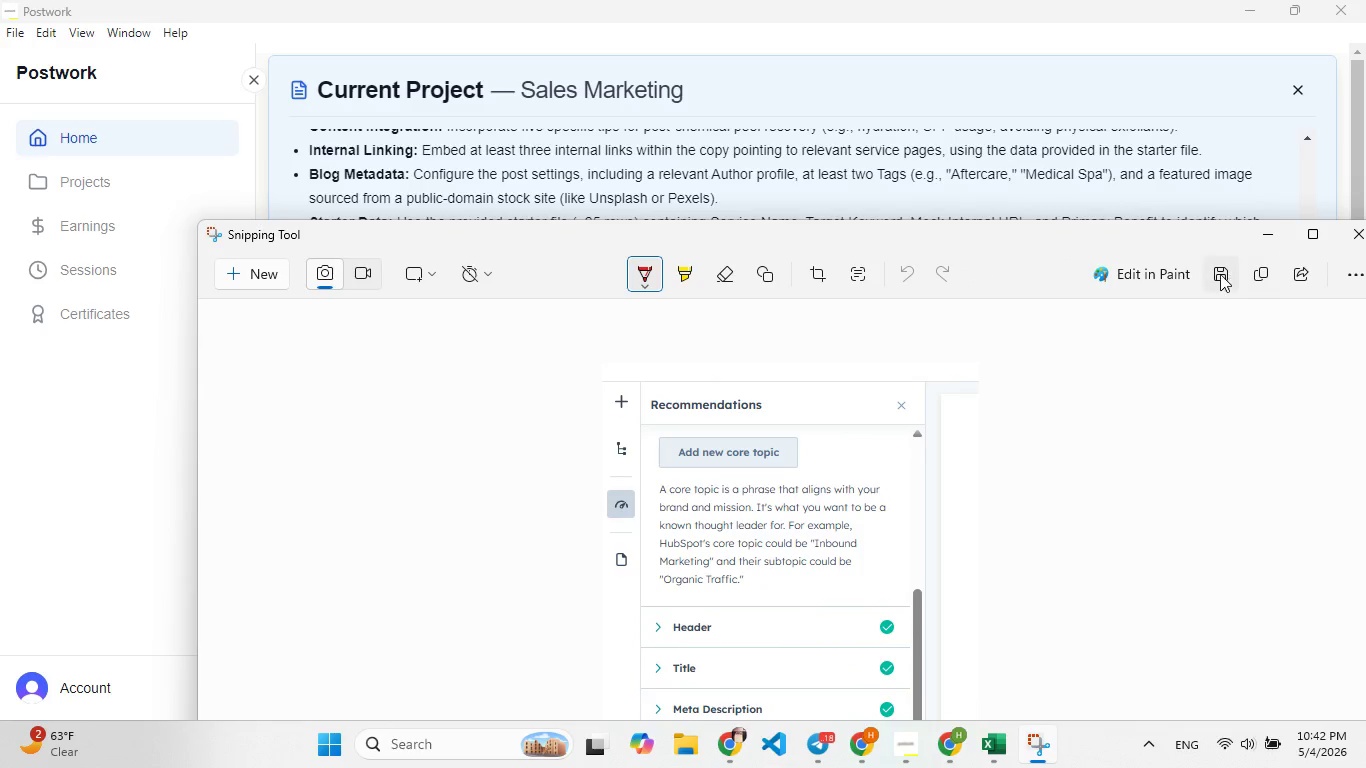 
left_click([1220, 274])
 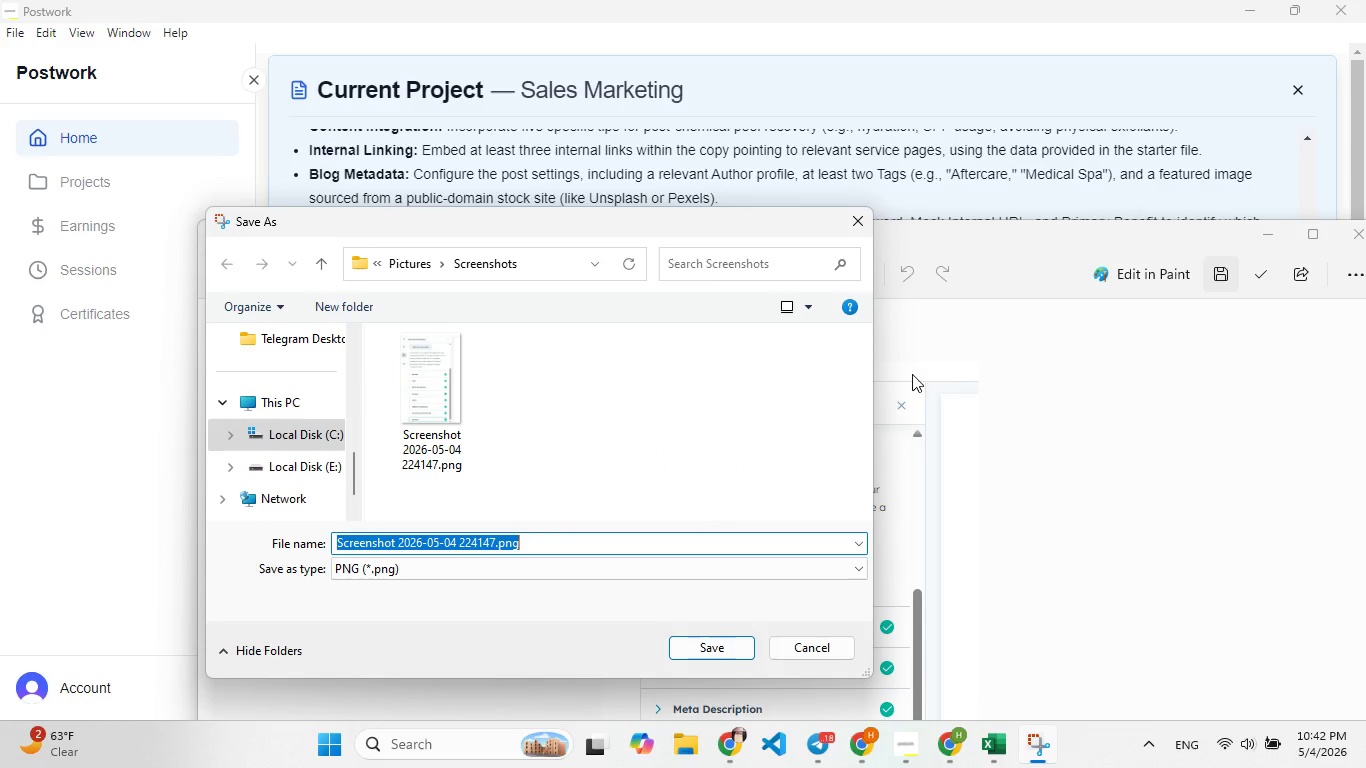 
key(Control+V)
 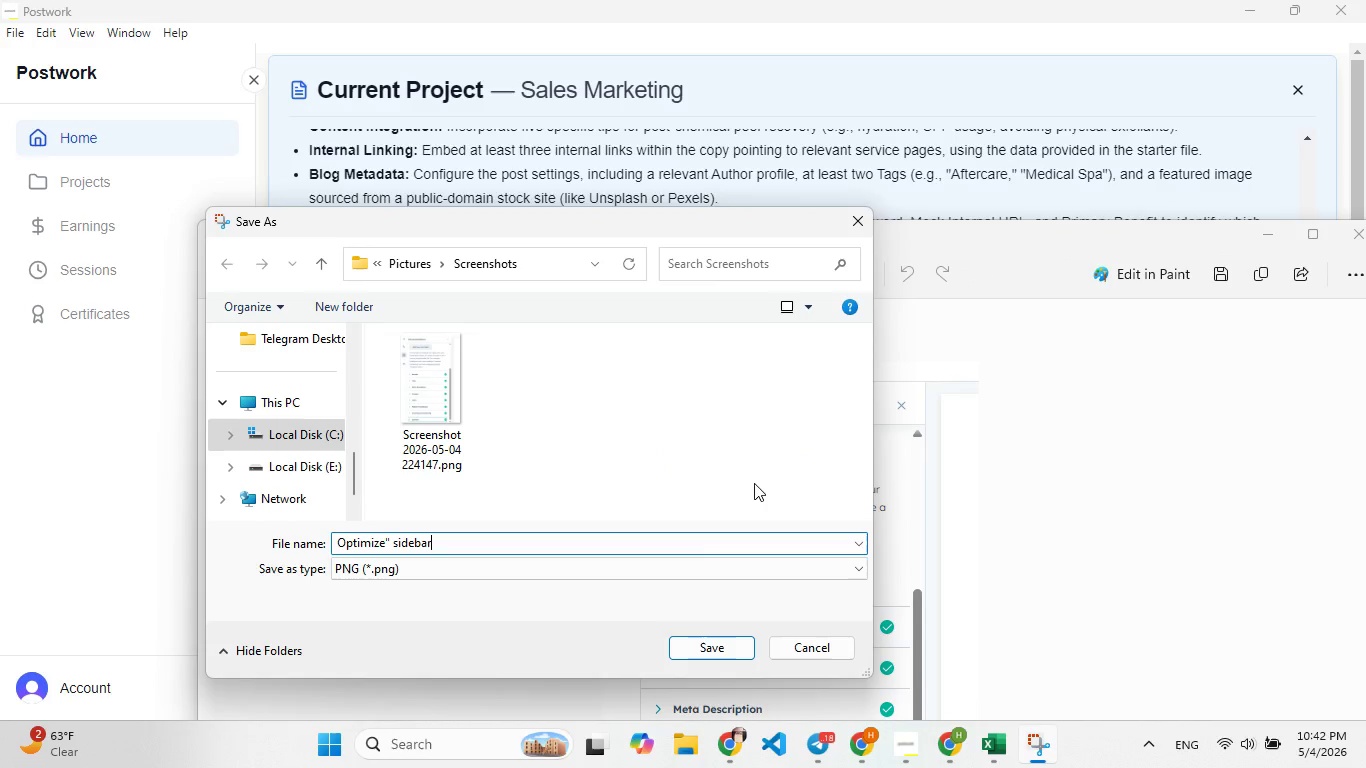 
key(Enter)
 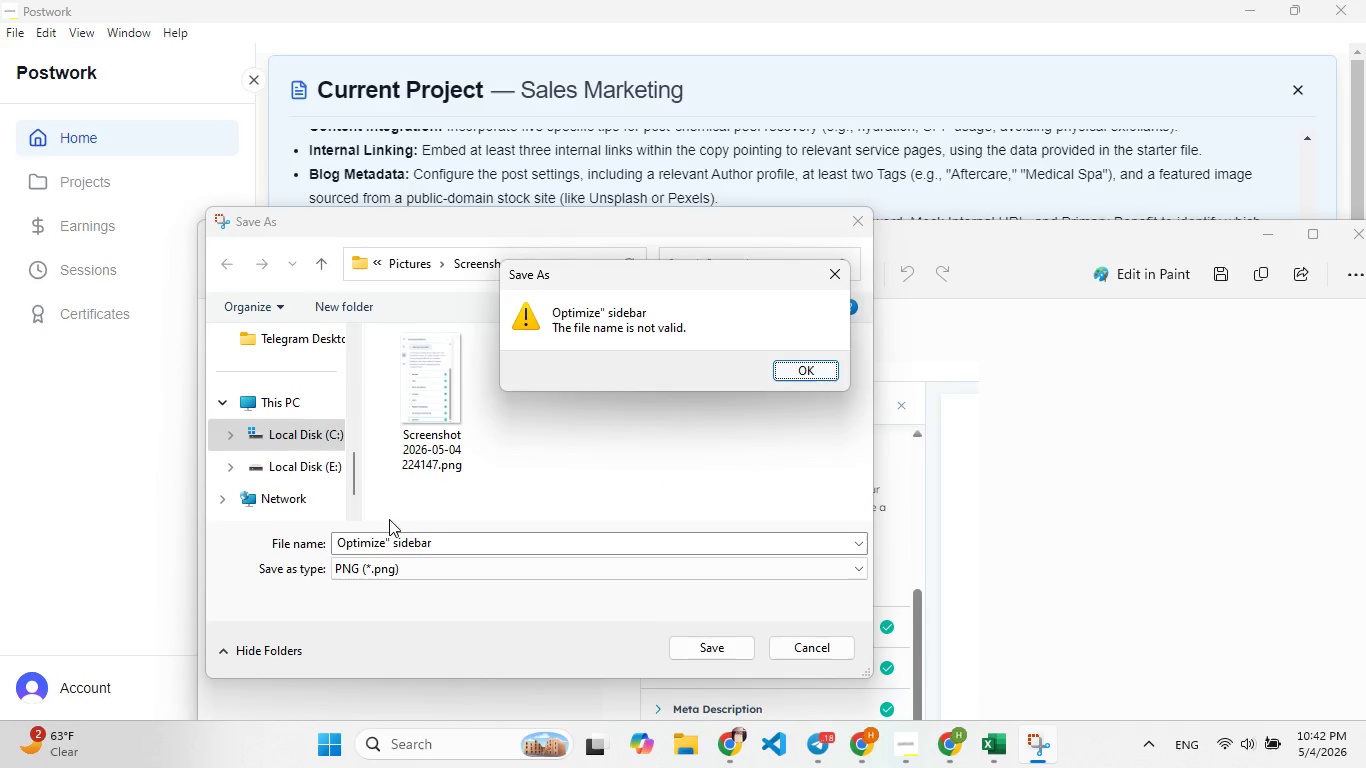 
left_click([388, 539])
 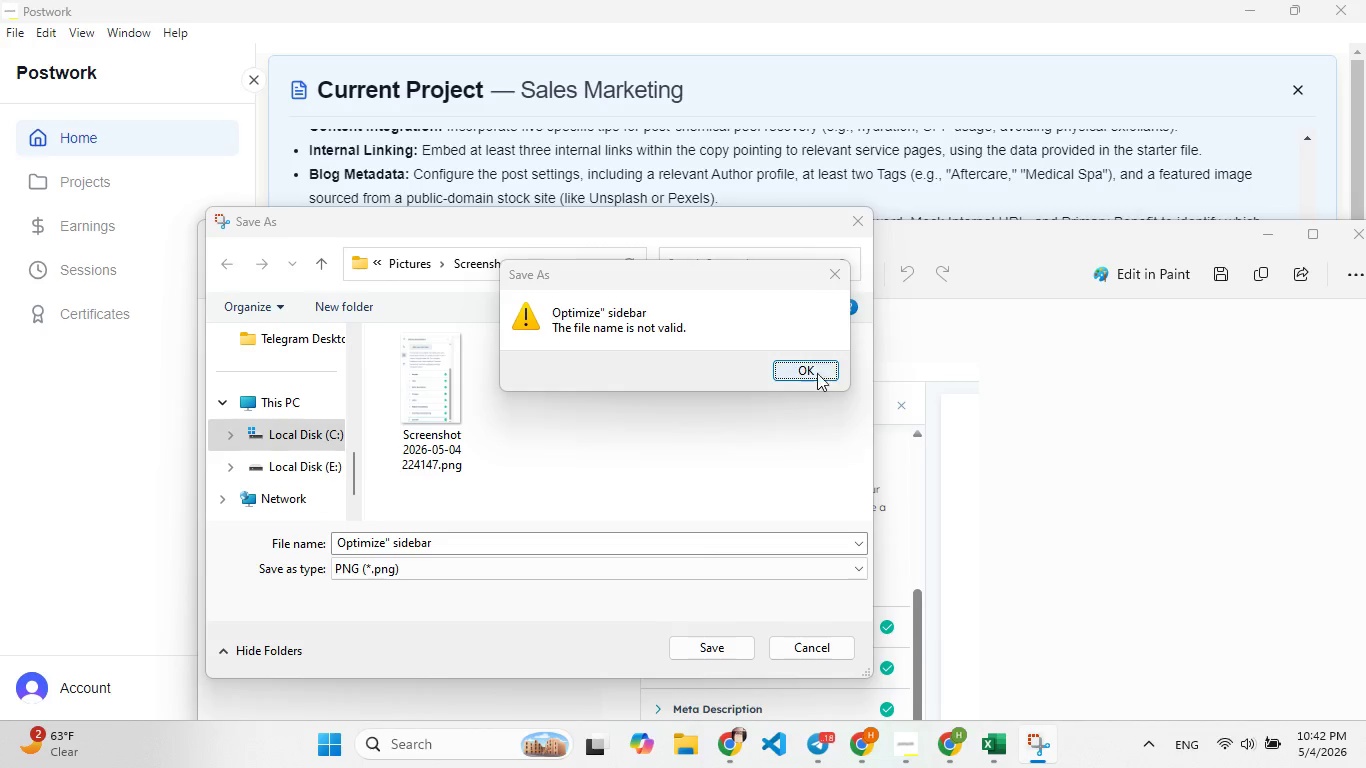 
left_click([817, 368])
 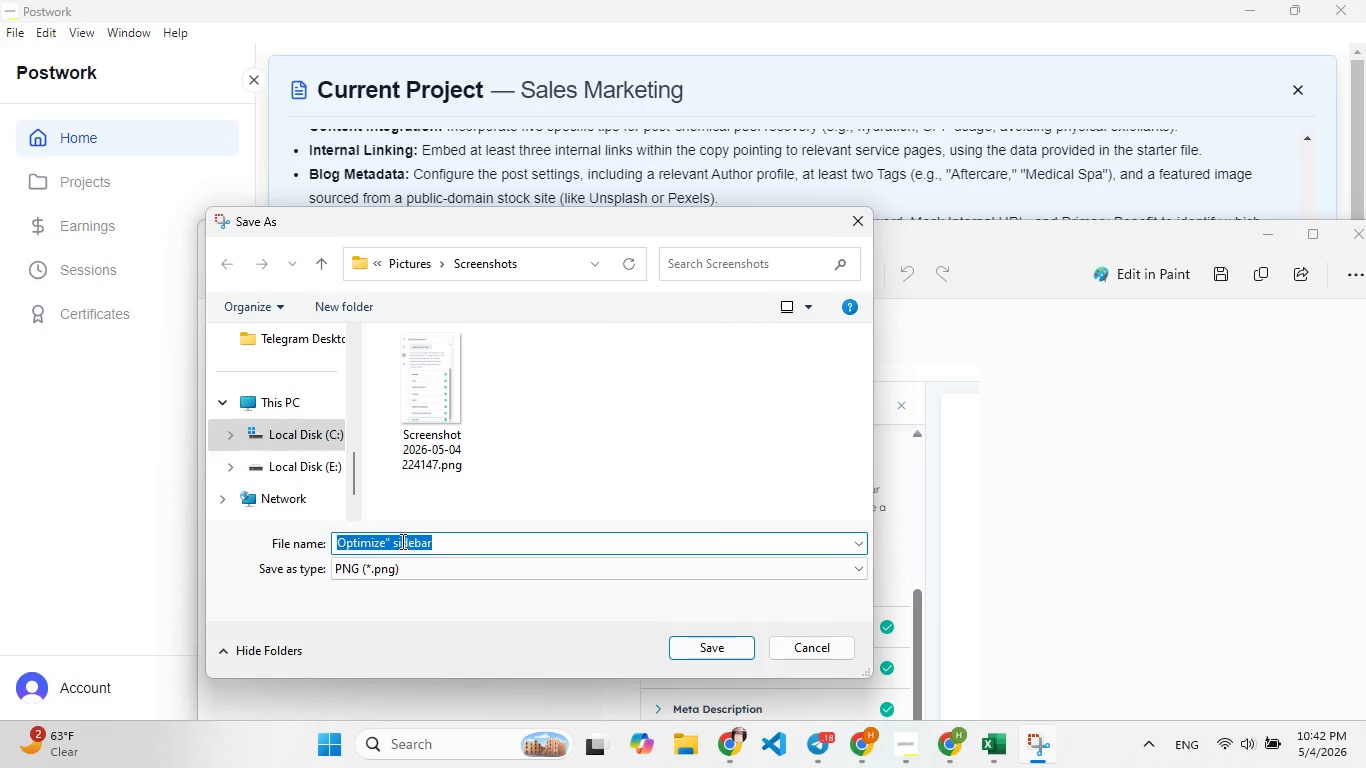 
left_click([391, 541])
 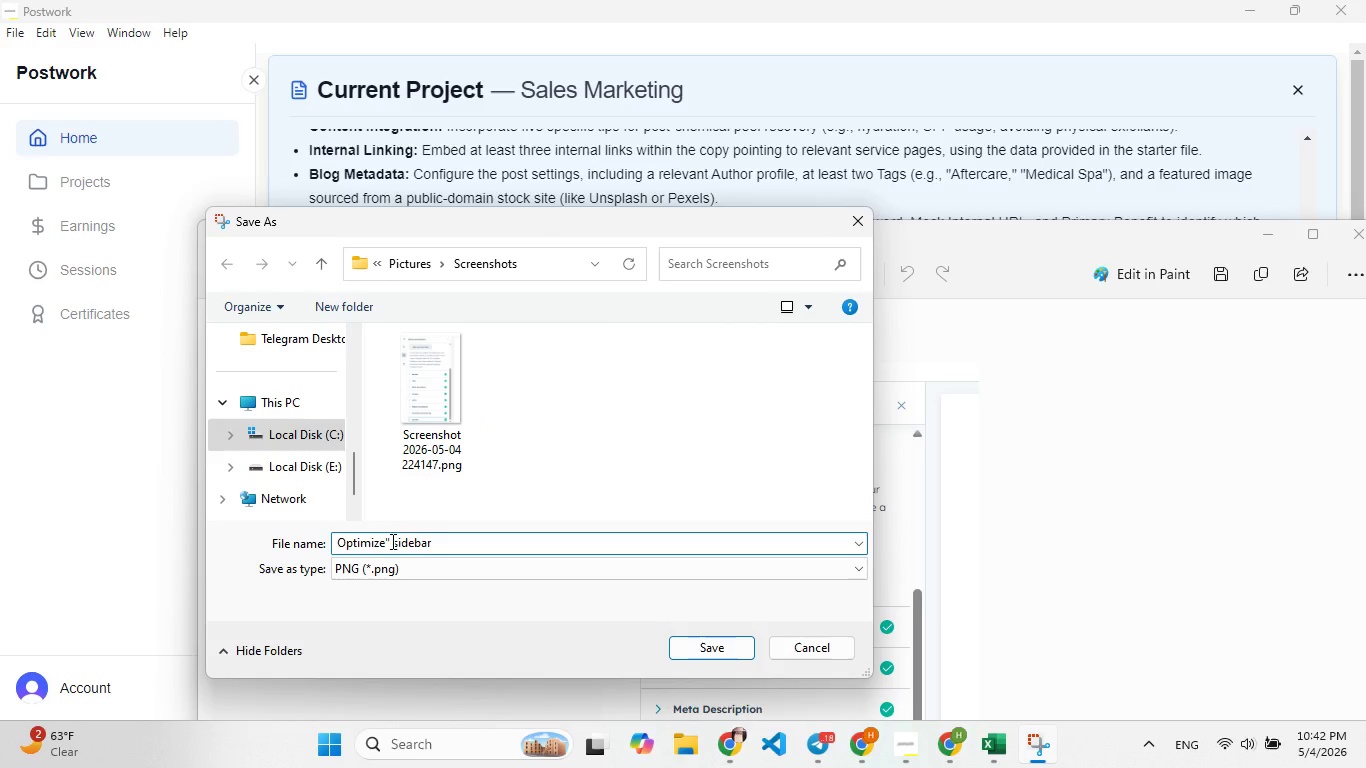 
key(F9)
 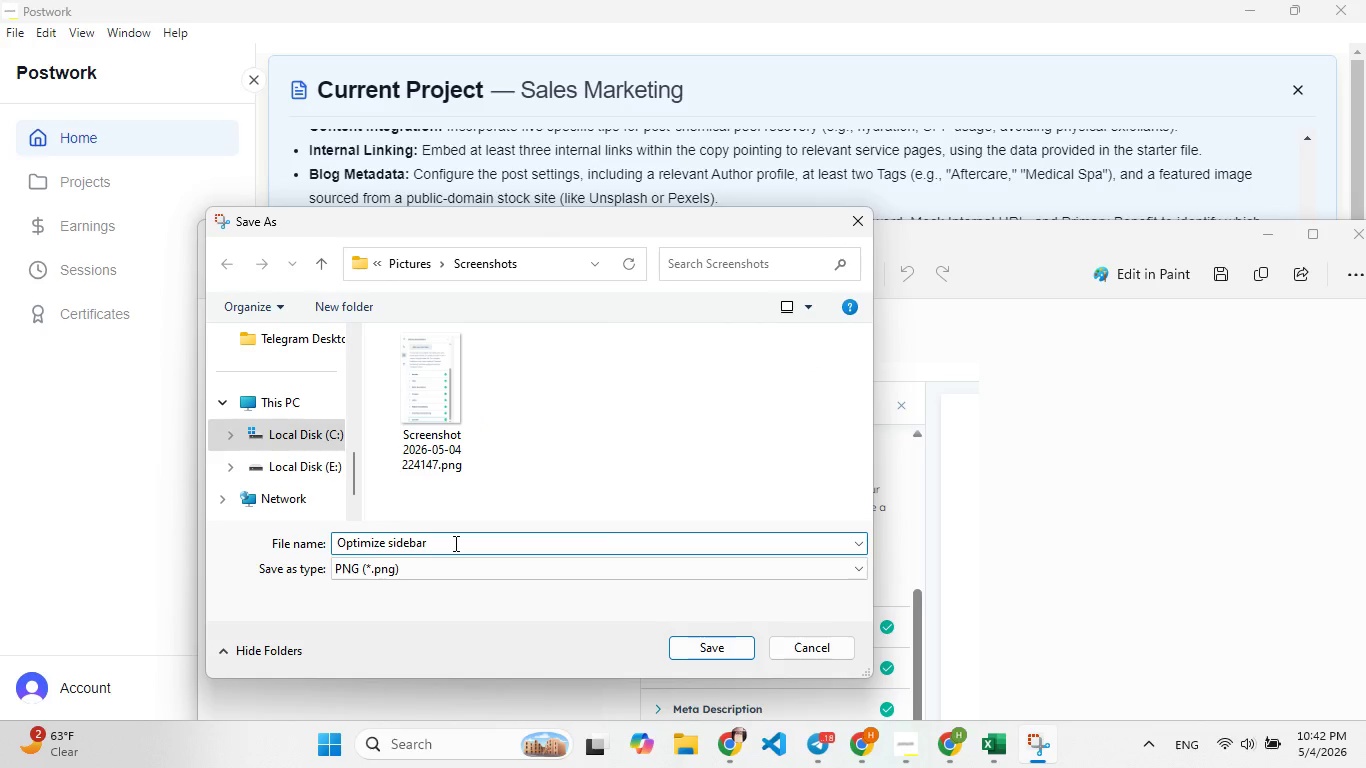 
key(Backspace)
 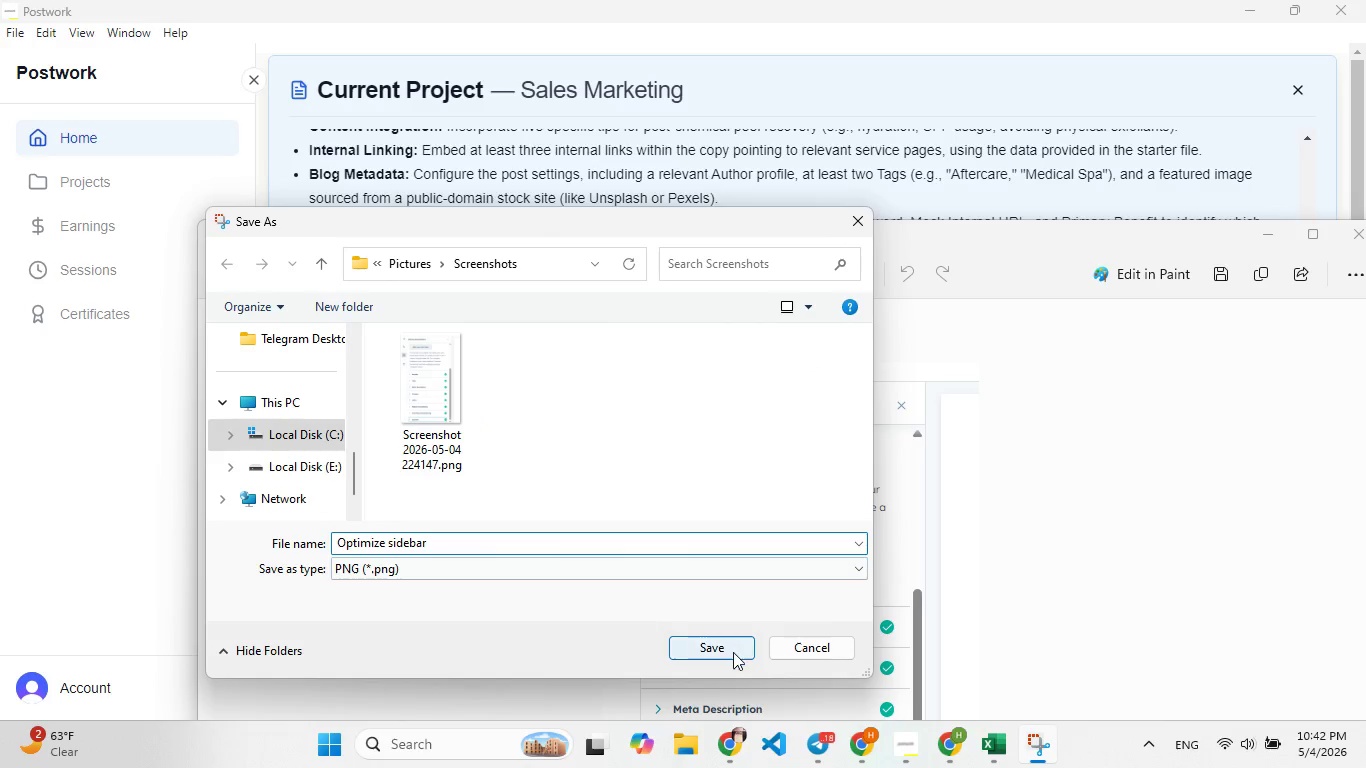 
left_click([726, 652])
 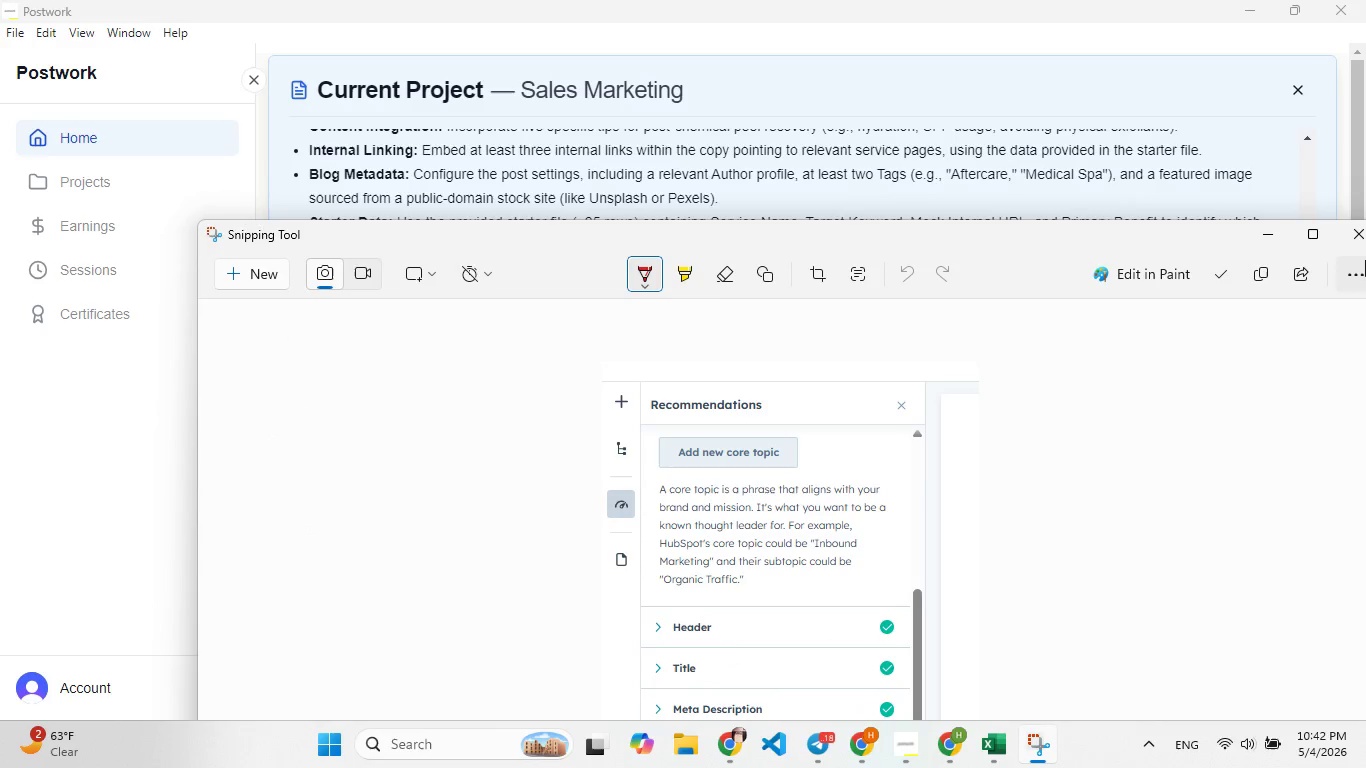 
left_click([1365, 243])